 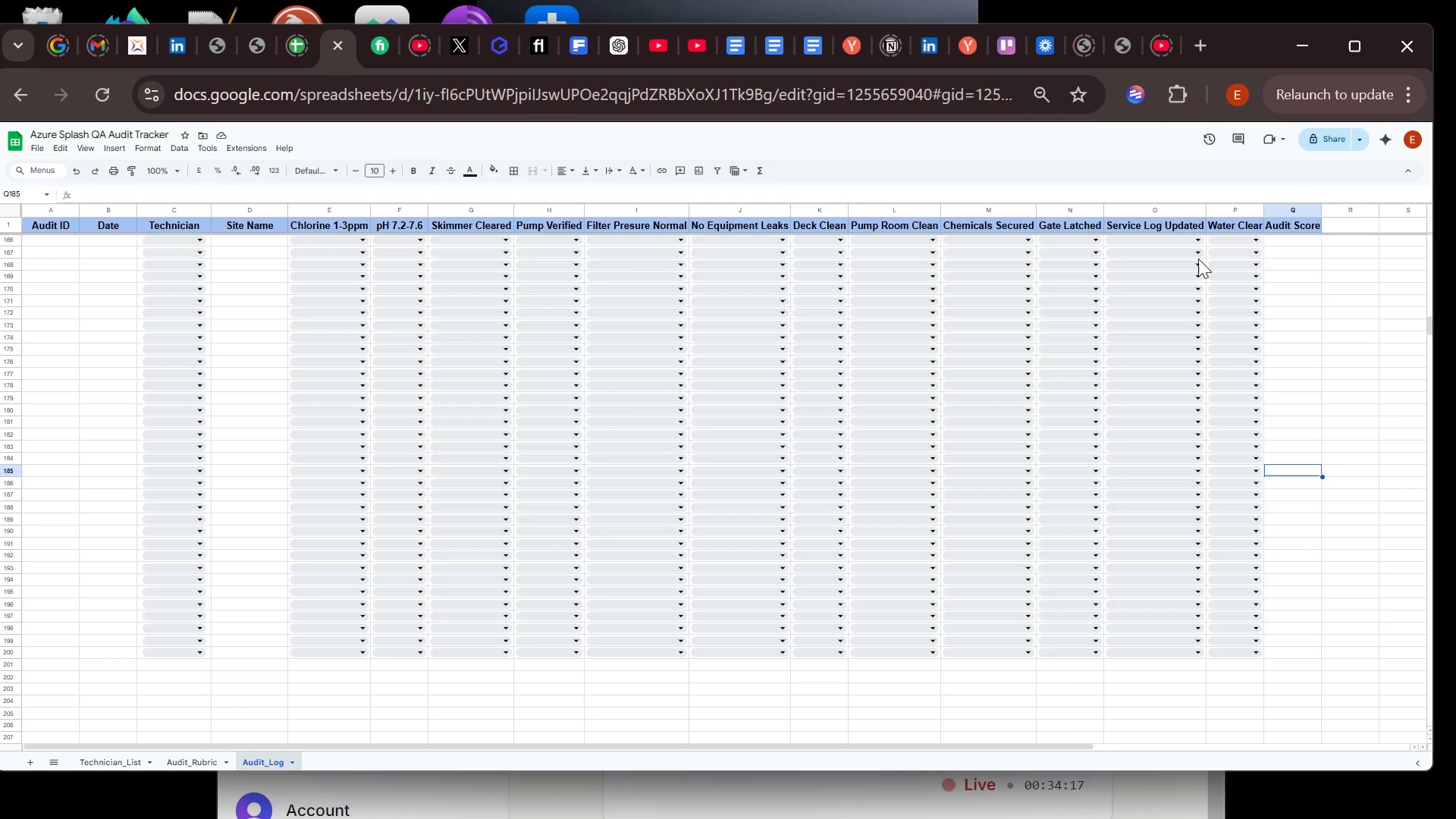 
left_click([476, 252])
 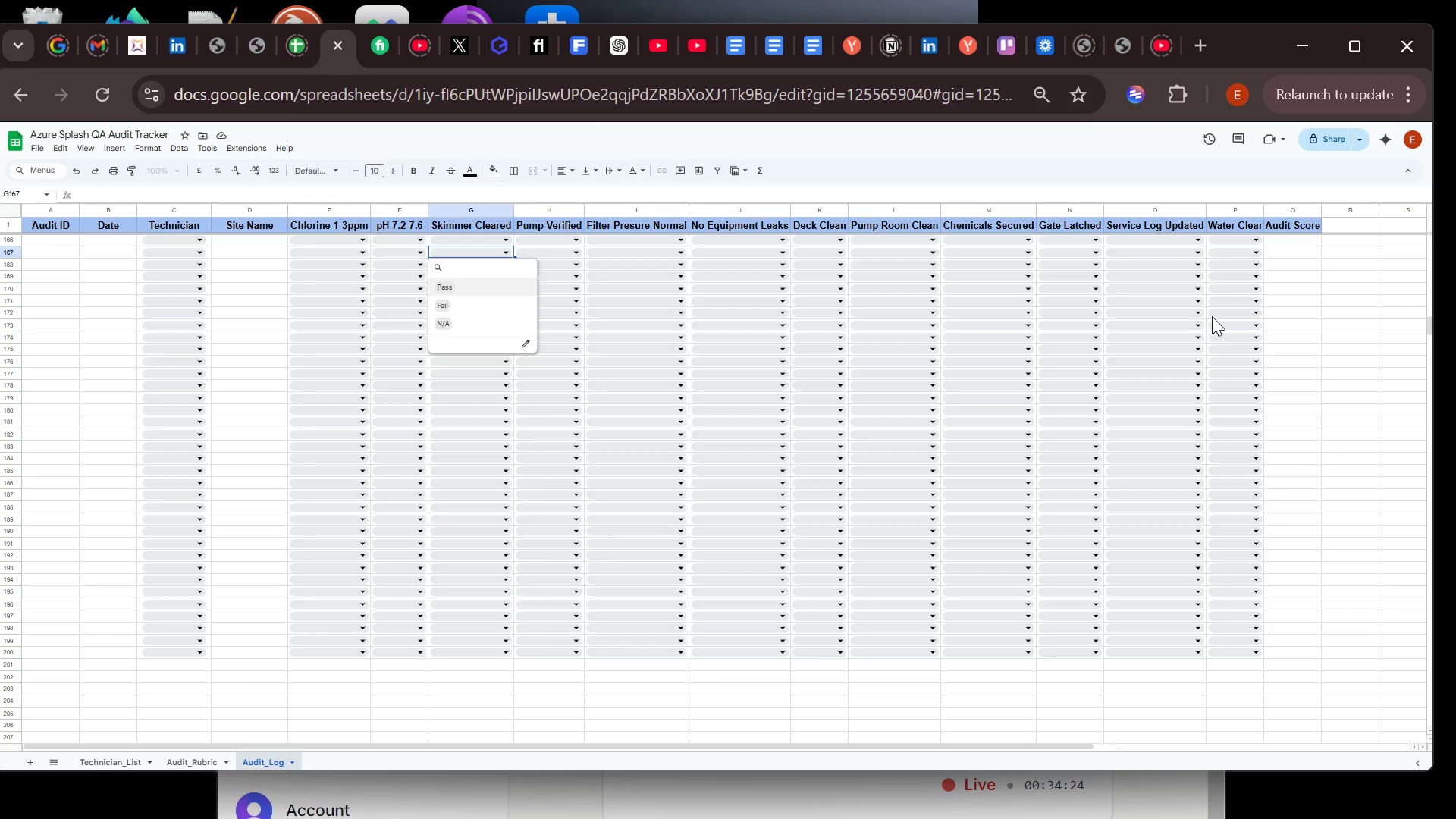 
left_click([1220, 316])
 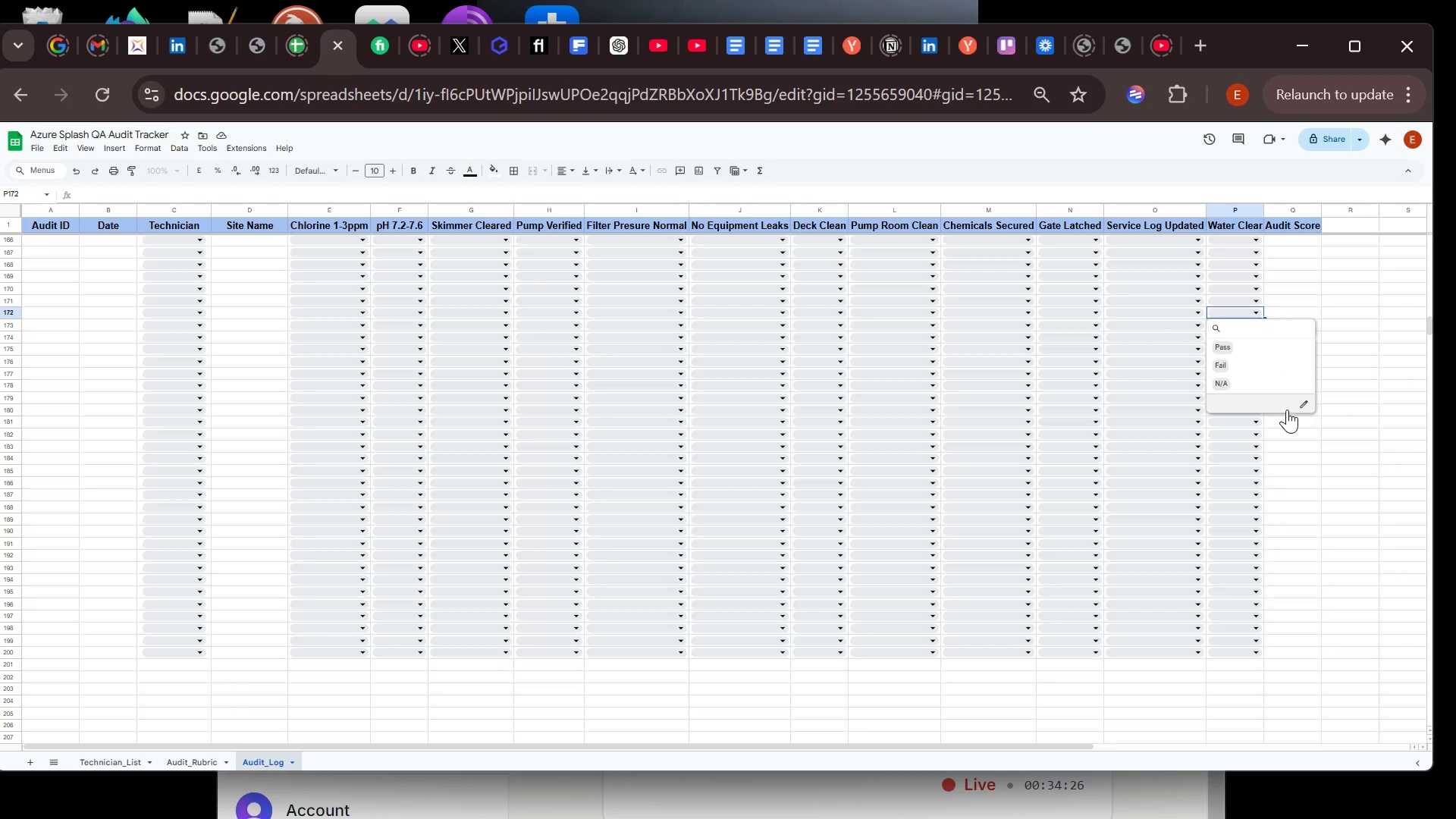 
left_click([1316, 434])
 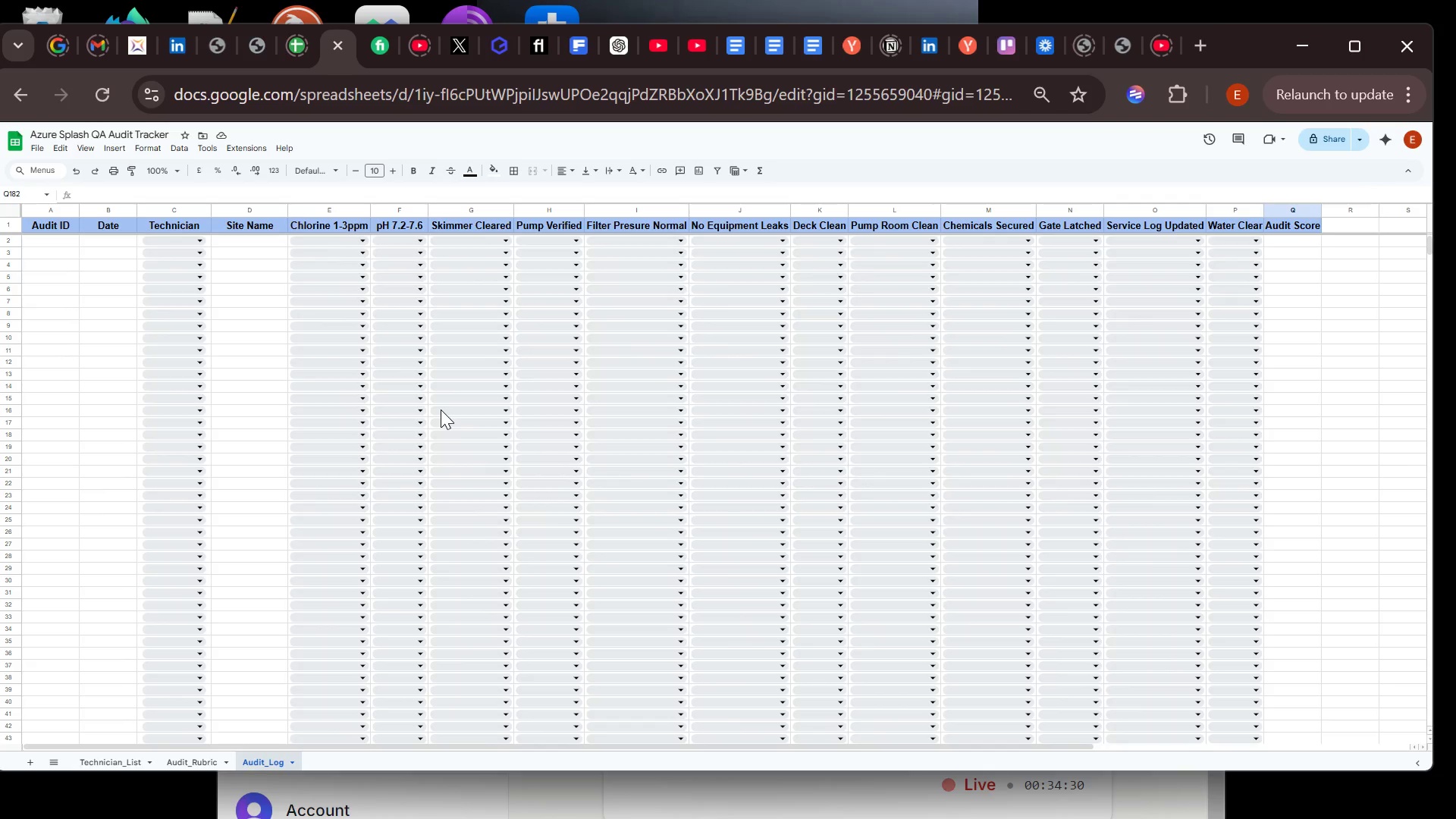 
wait(5.78)
 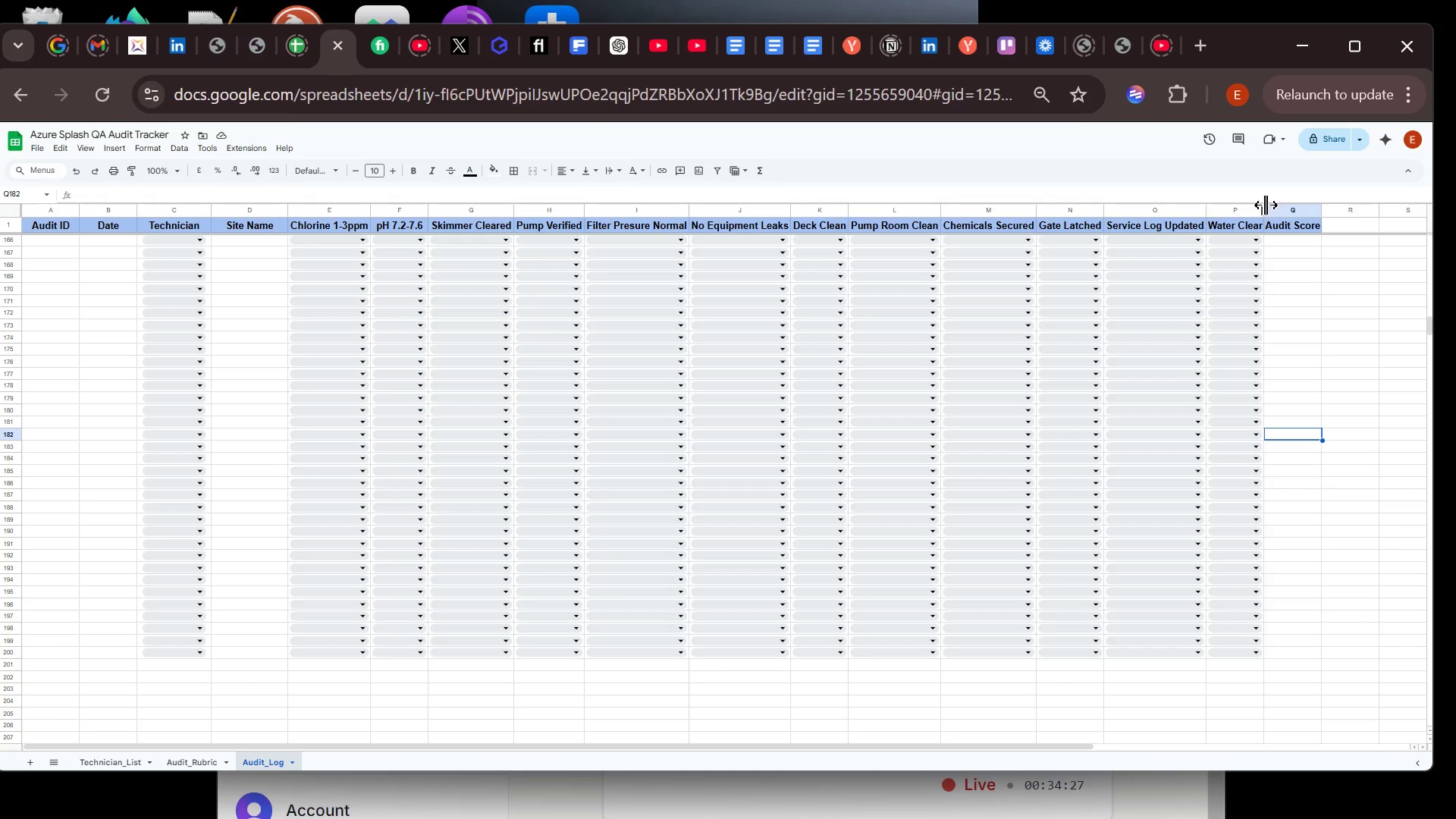 
left_click([52, 243])
 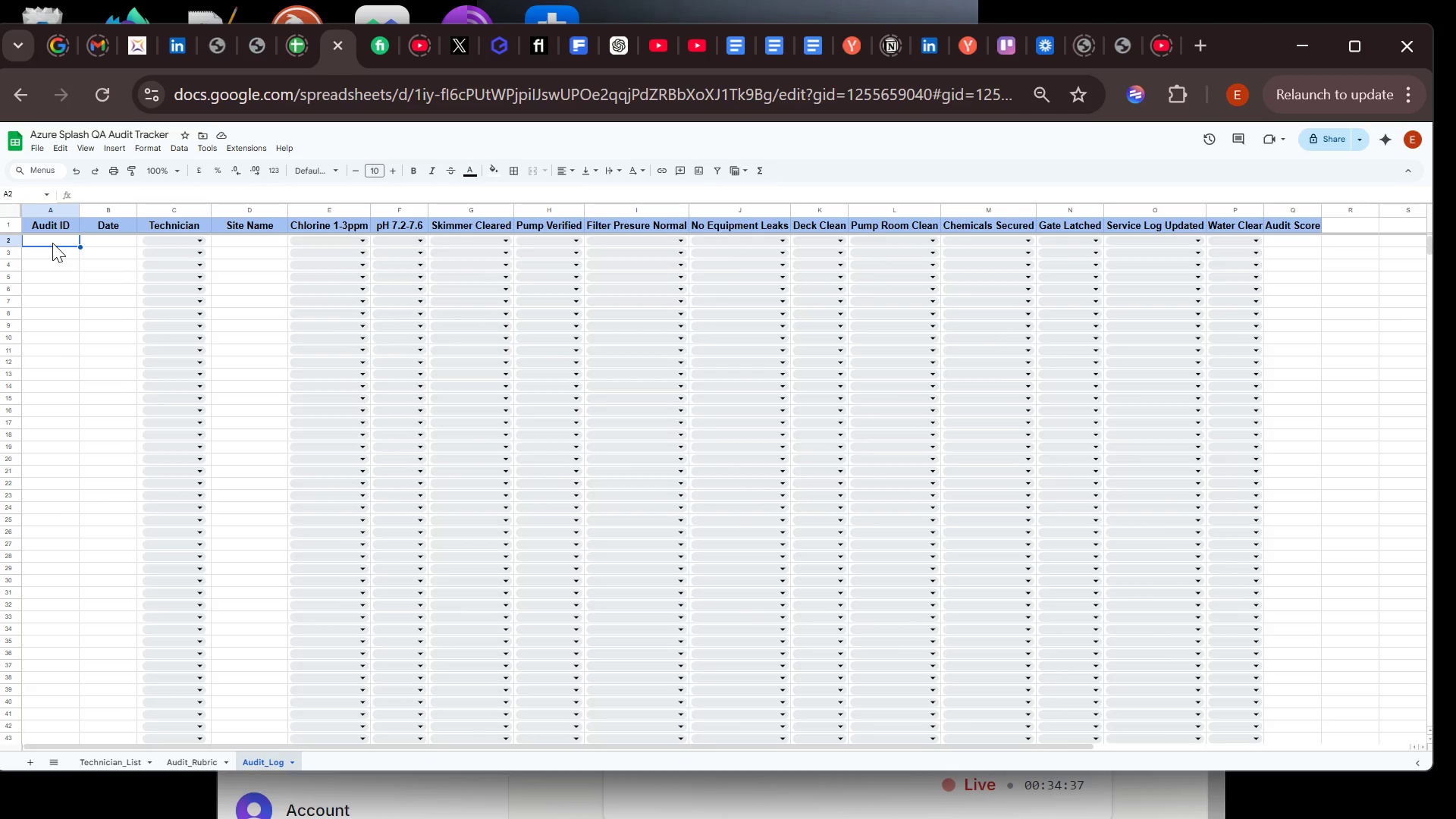 
wait(10.16)
 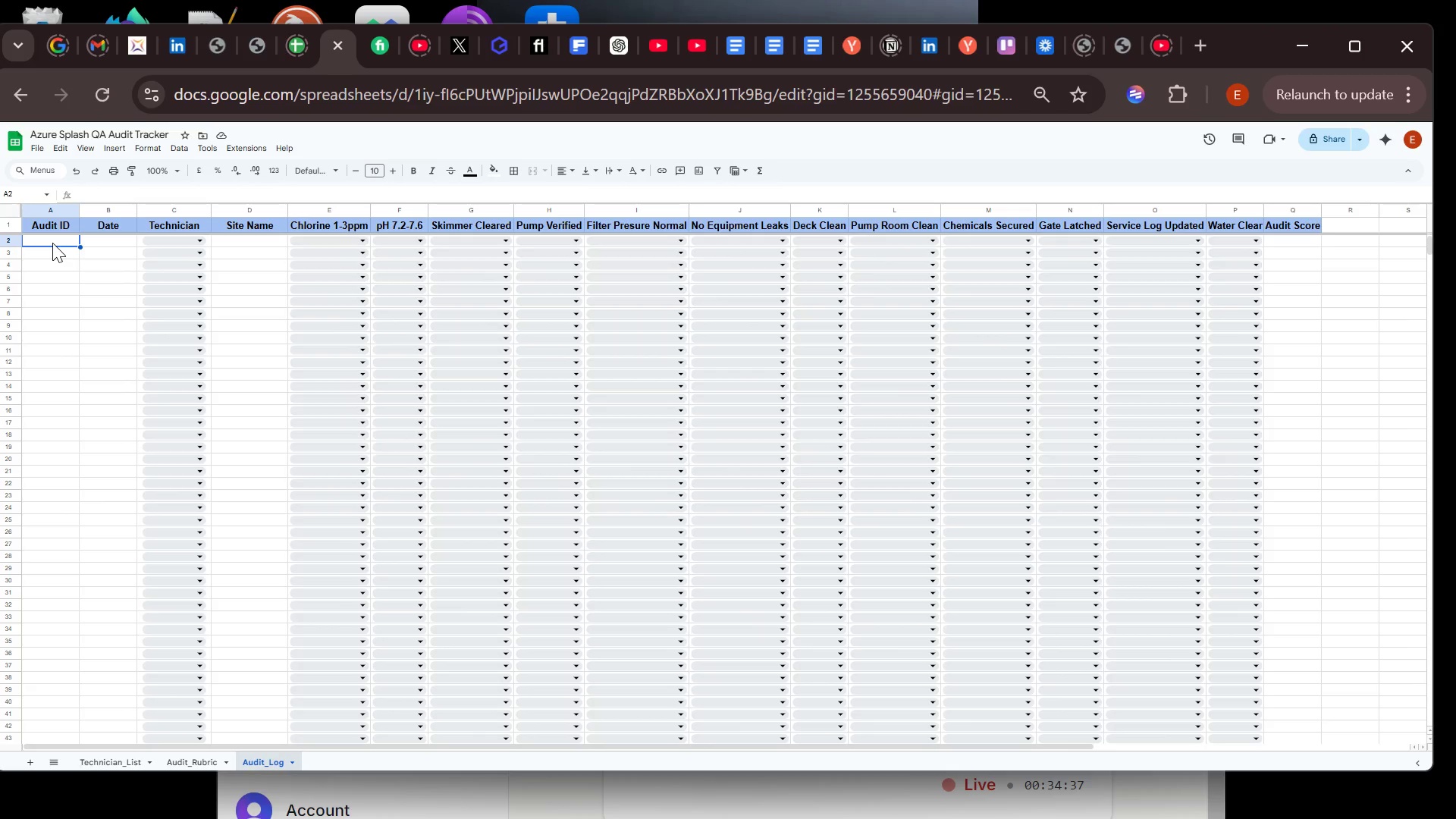 
left_click([1283, 242])
 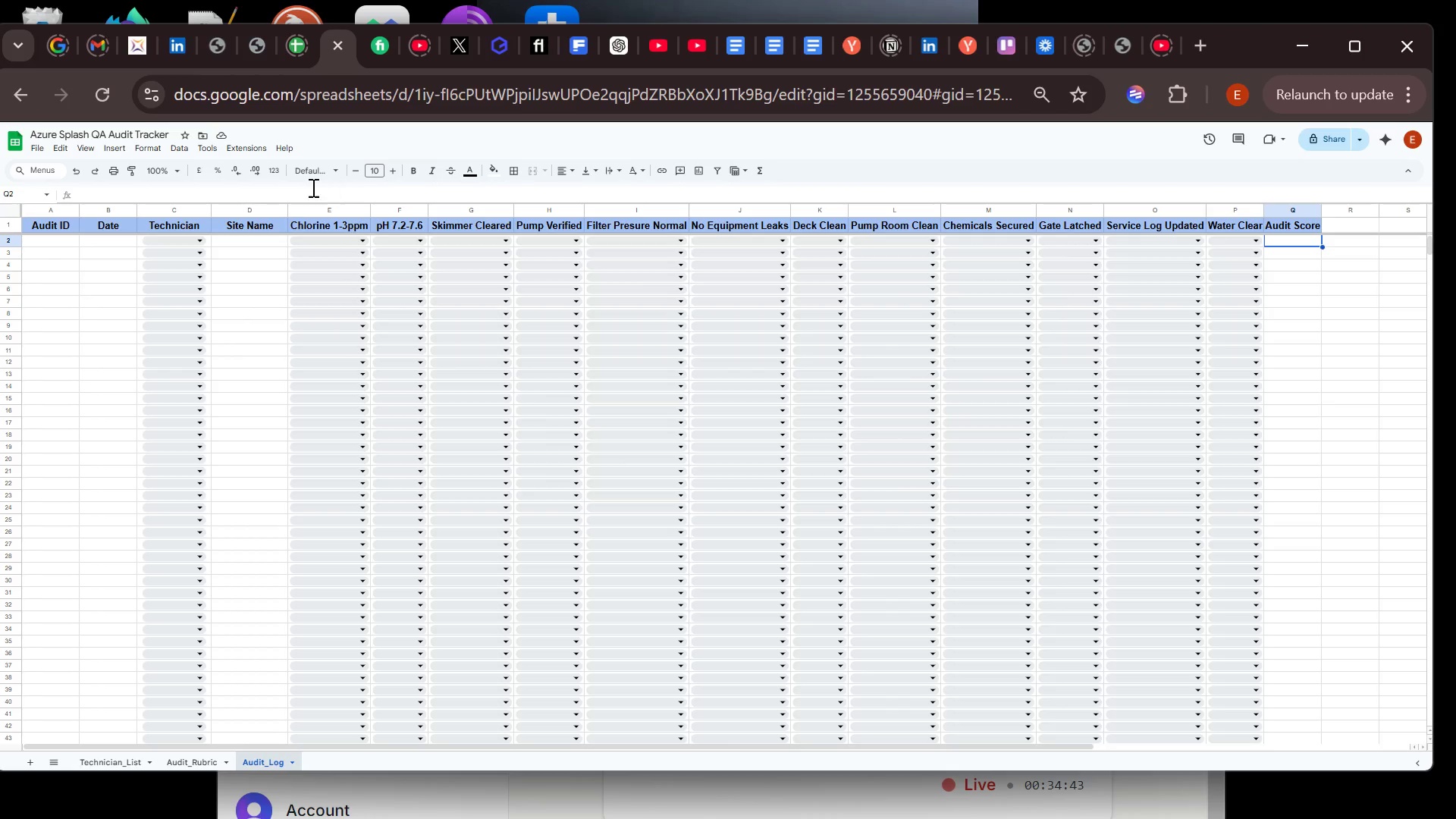 
left_click([313, 187])
 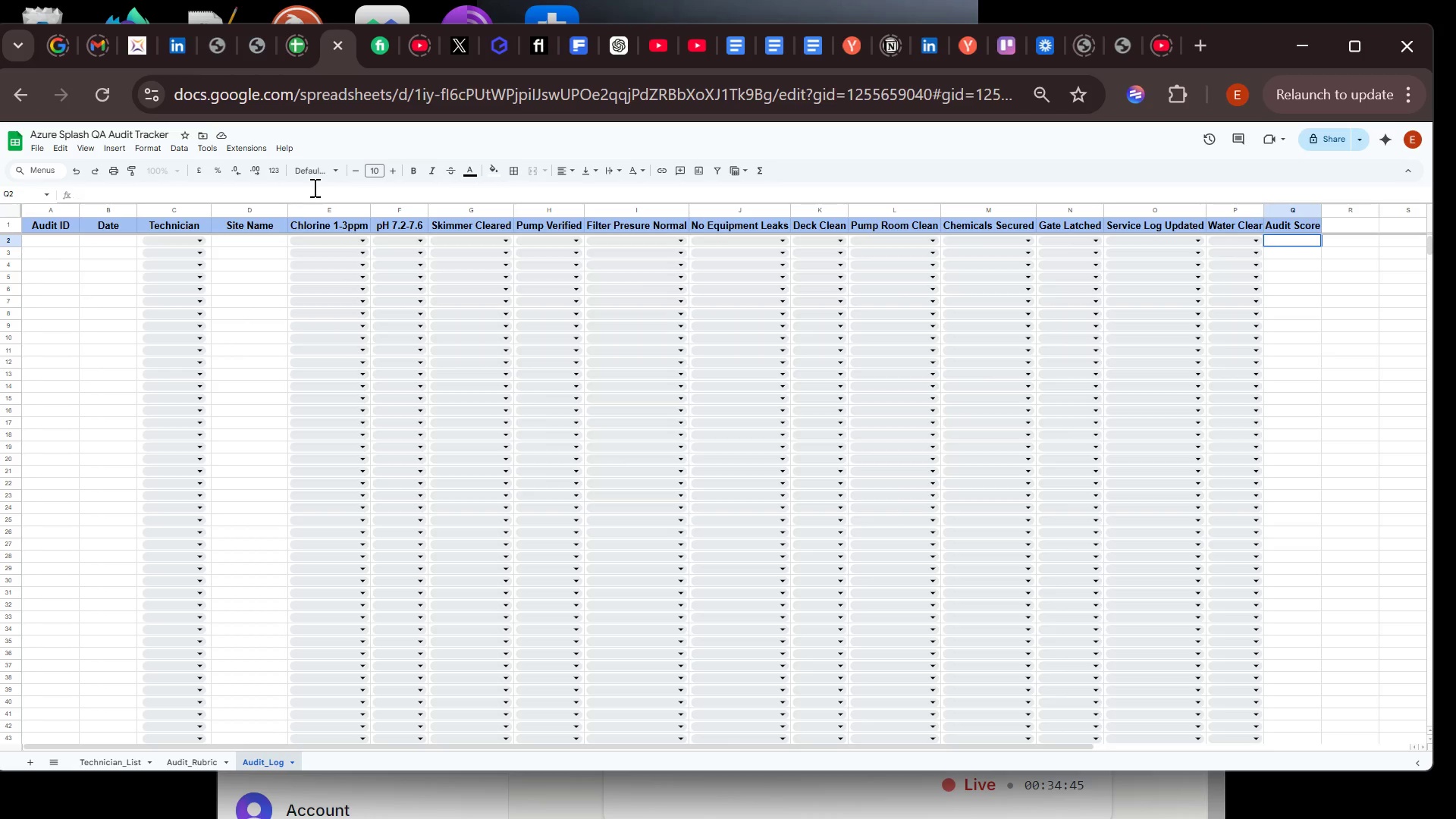 
type(=IF(COUNTIF(E2:P2,"<>N)
 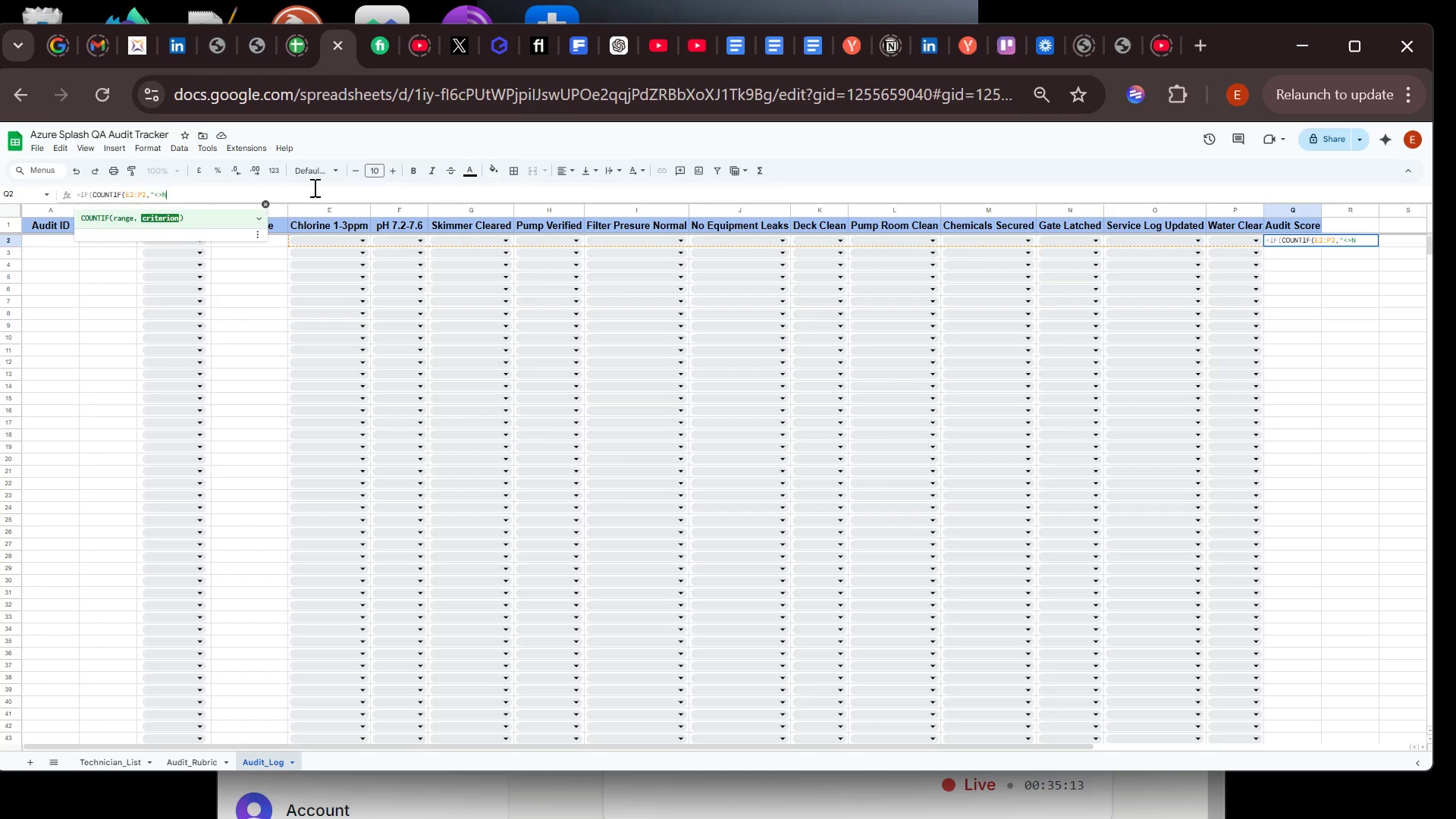 
wait(11.31)
 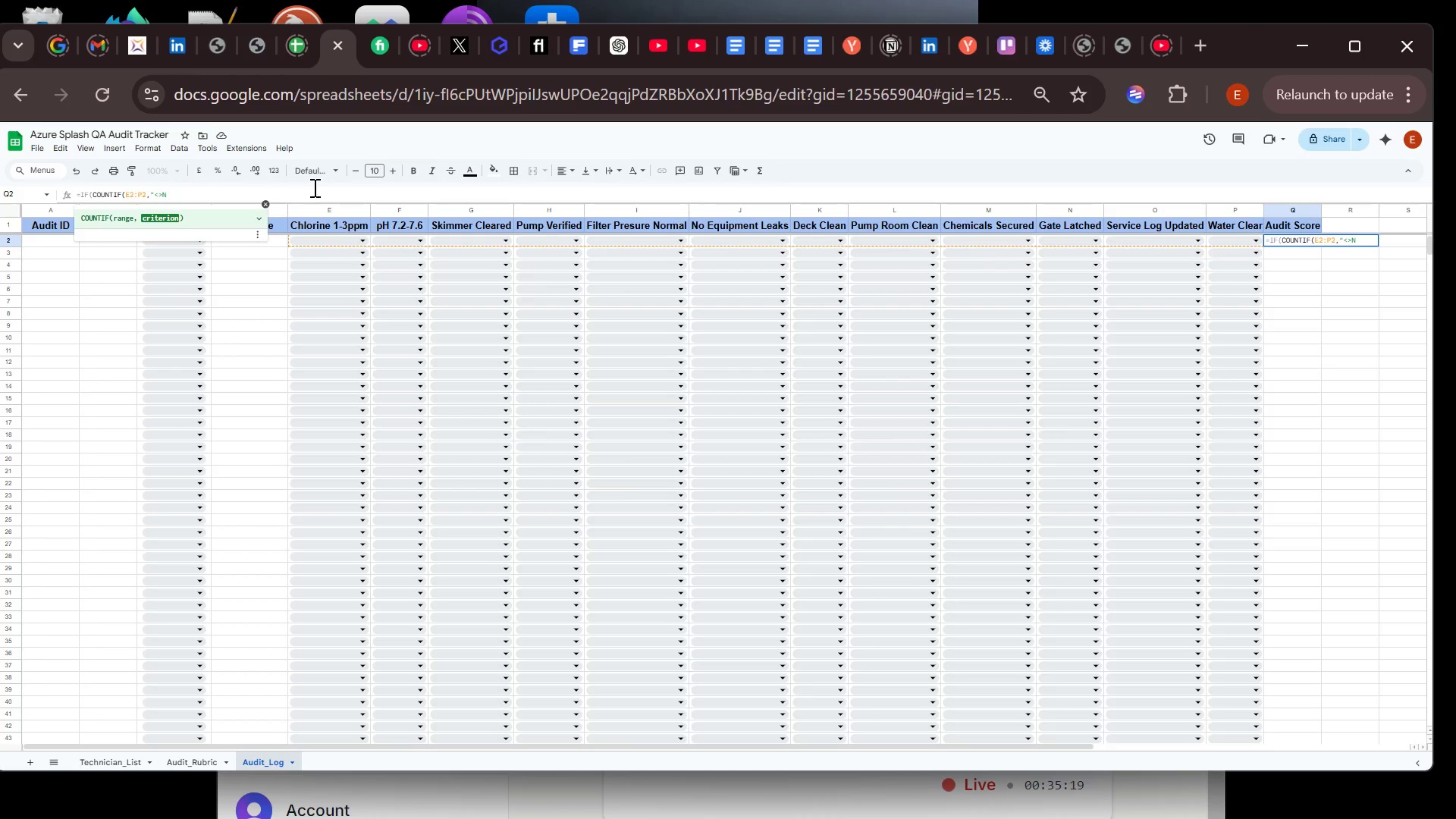 
key(Slash)
 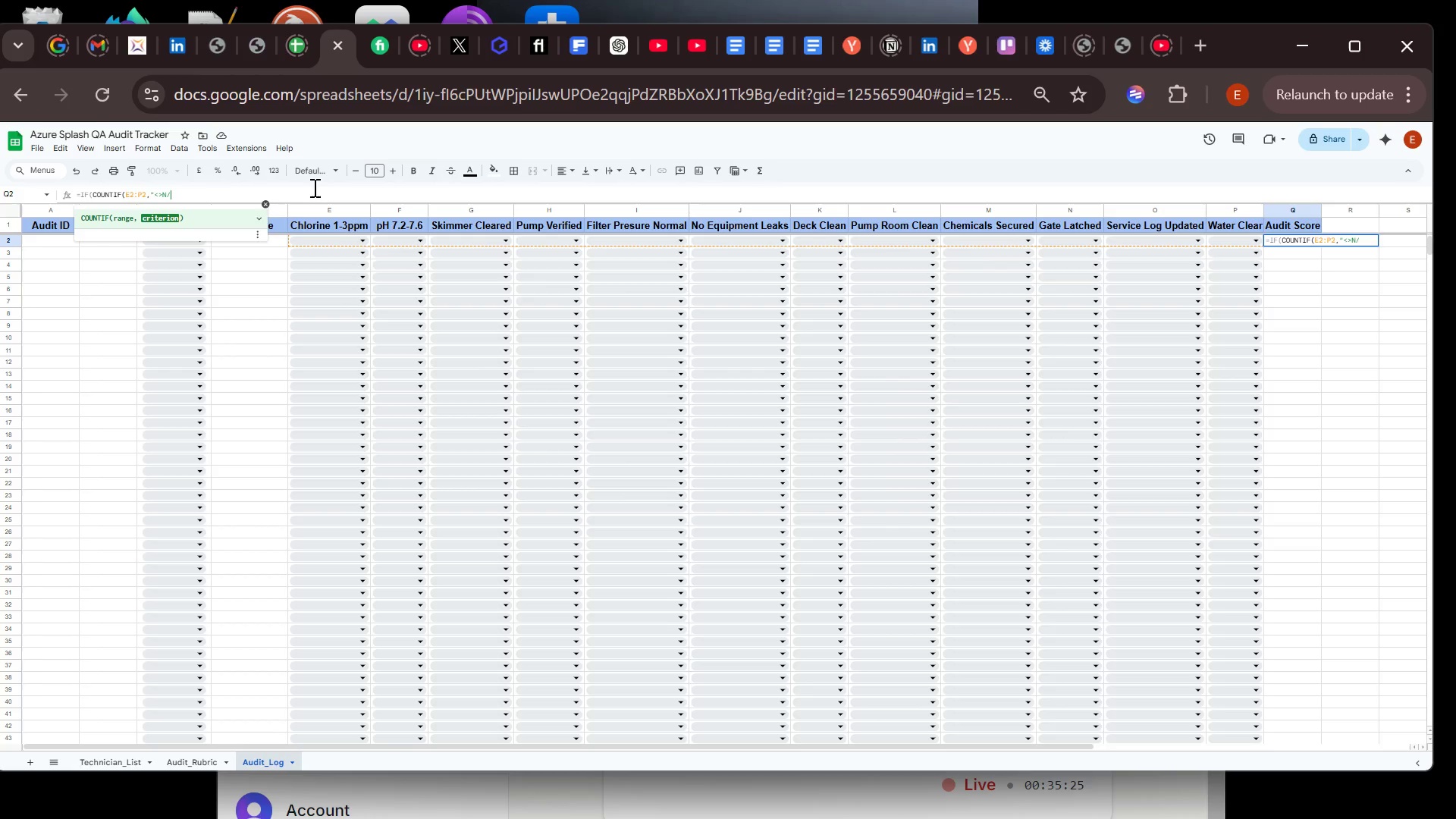 
key(A)
 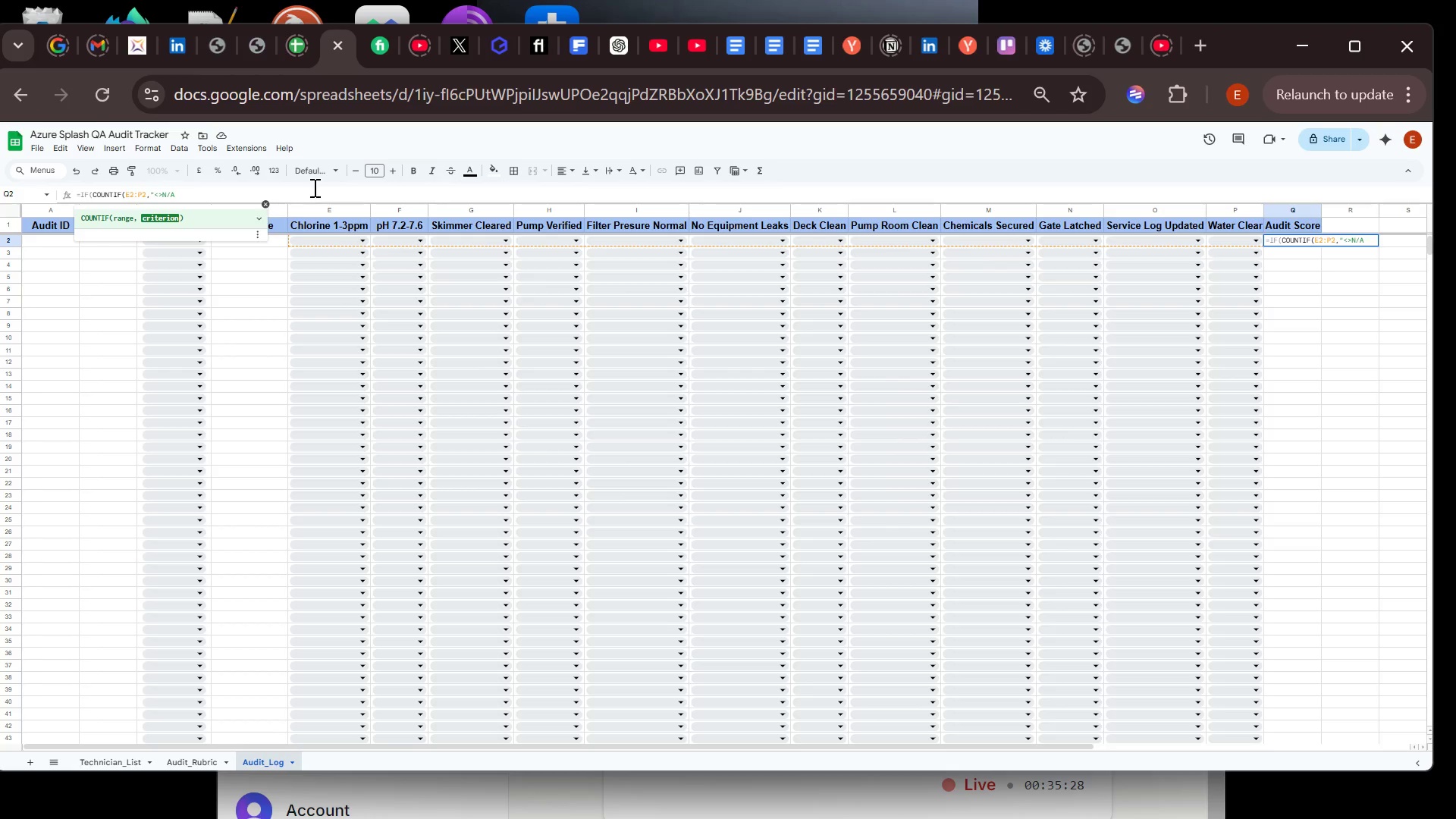 
key(Shift+Quote)
 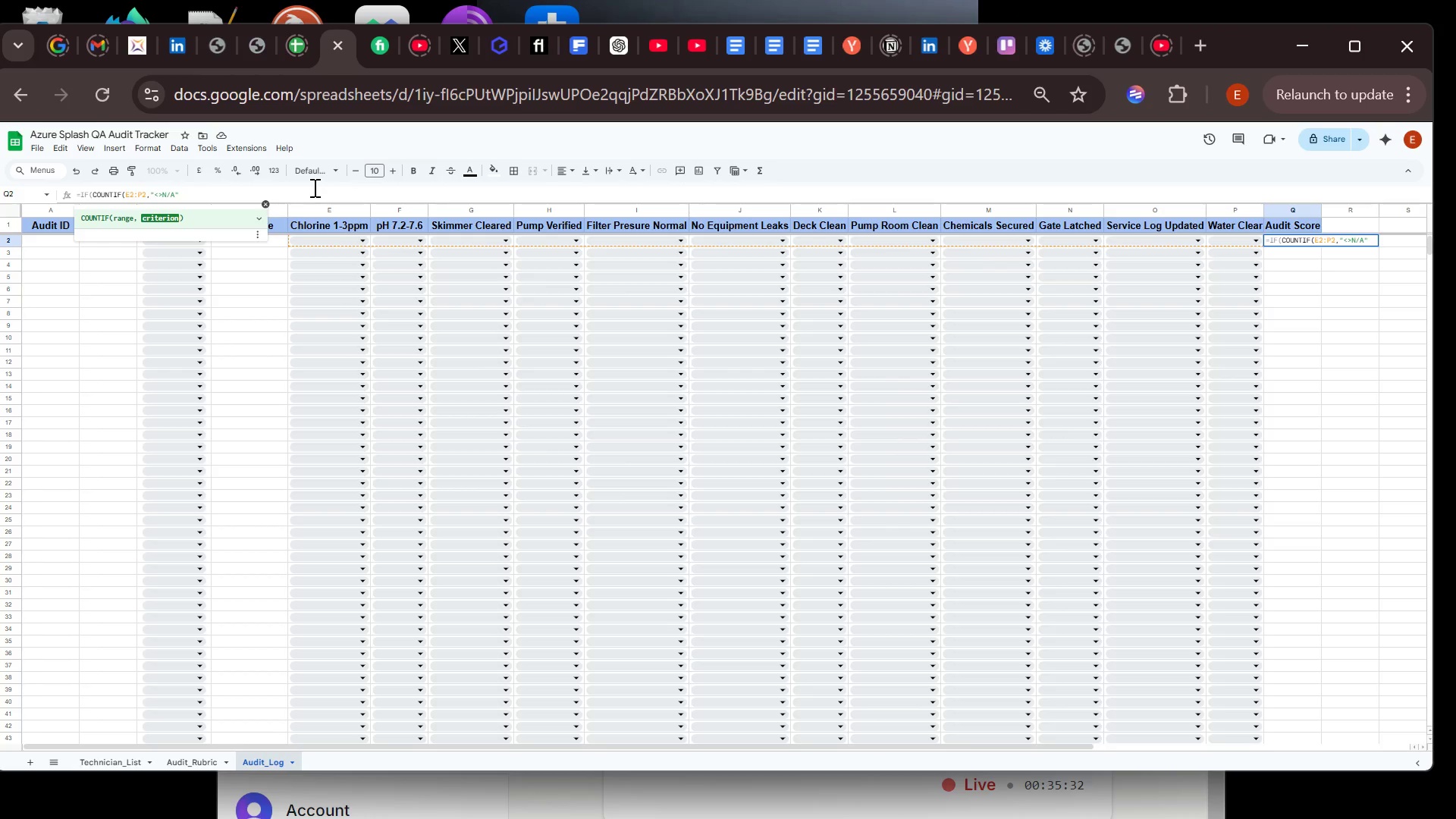 
key(Shift+0)
 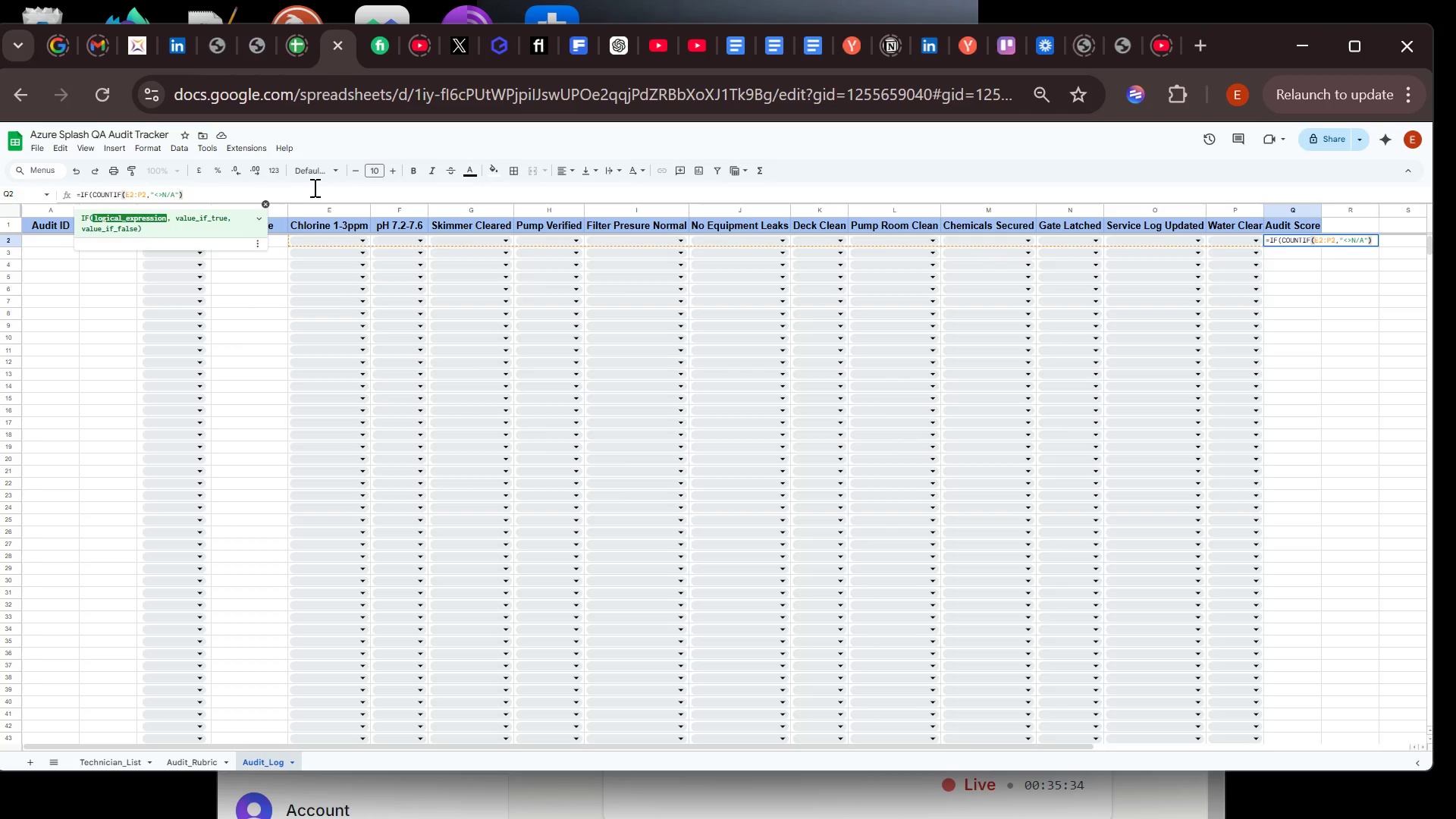 
key(Equal)
 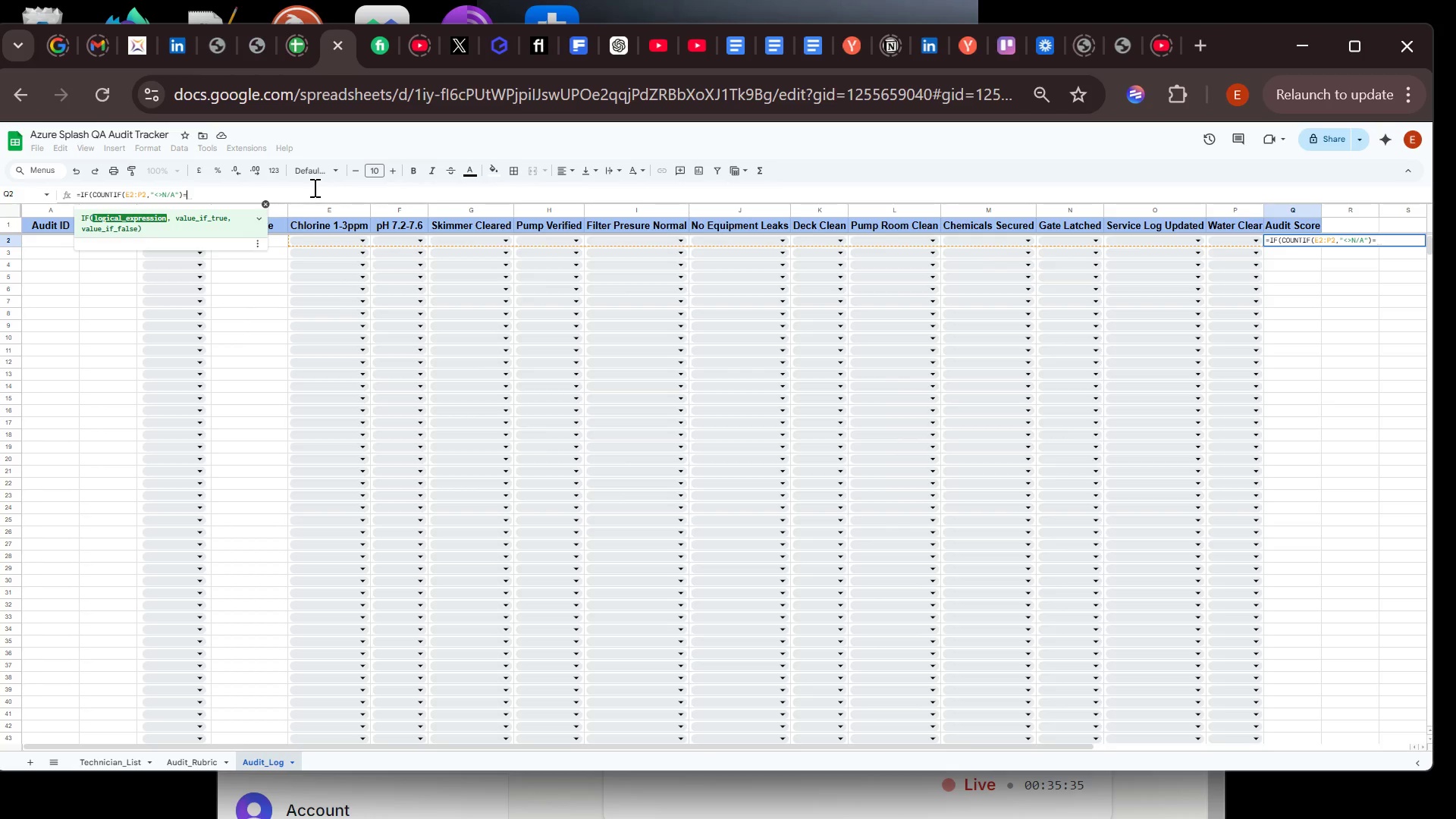 
key(0)
 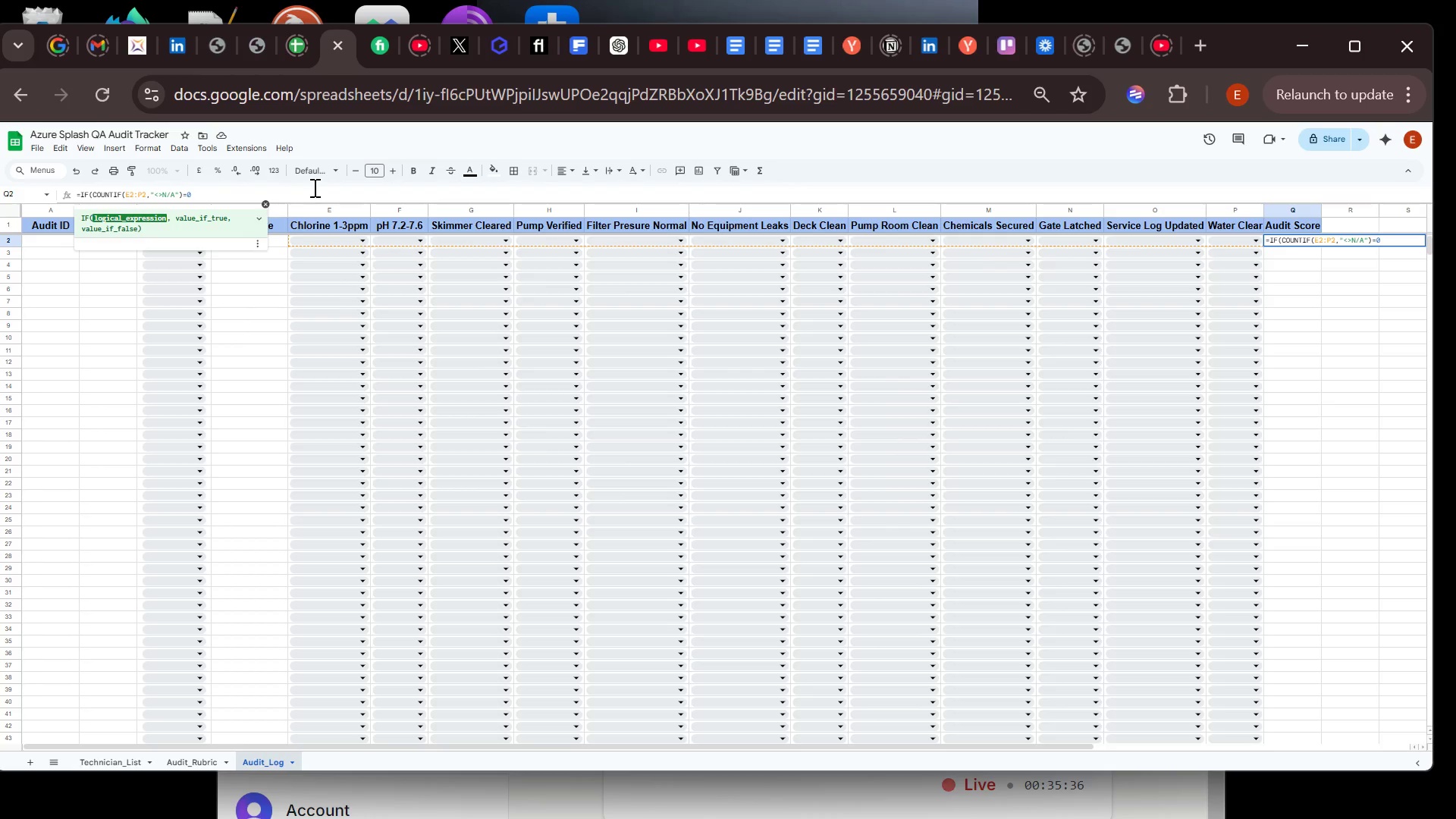 
key(Comma)
 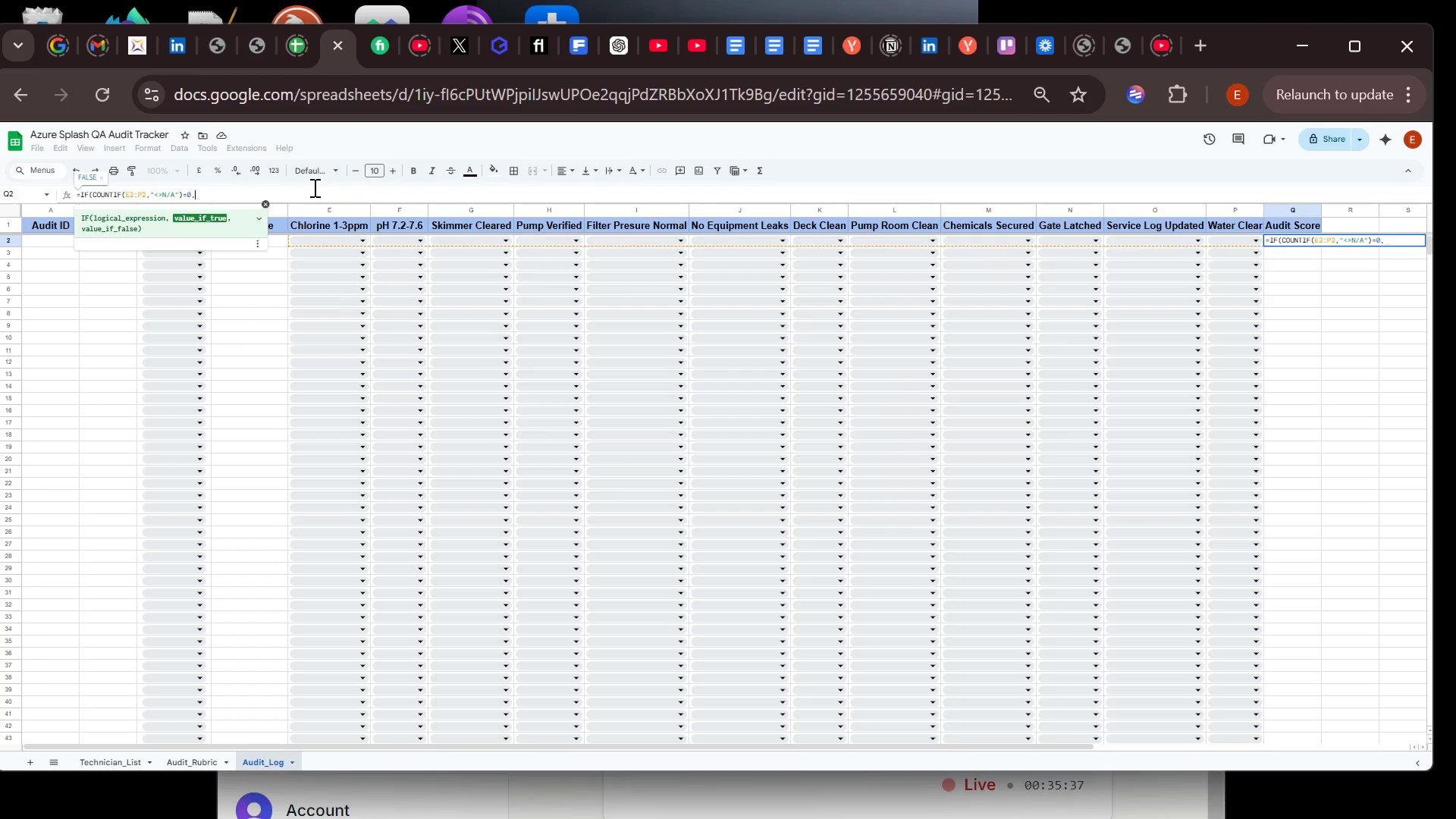 
key(Shift+Quote)
 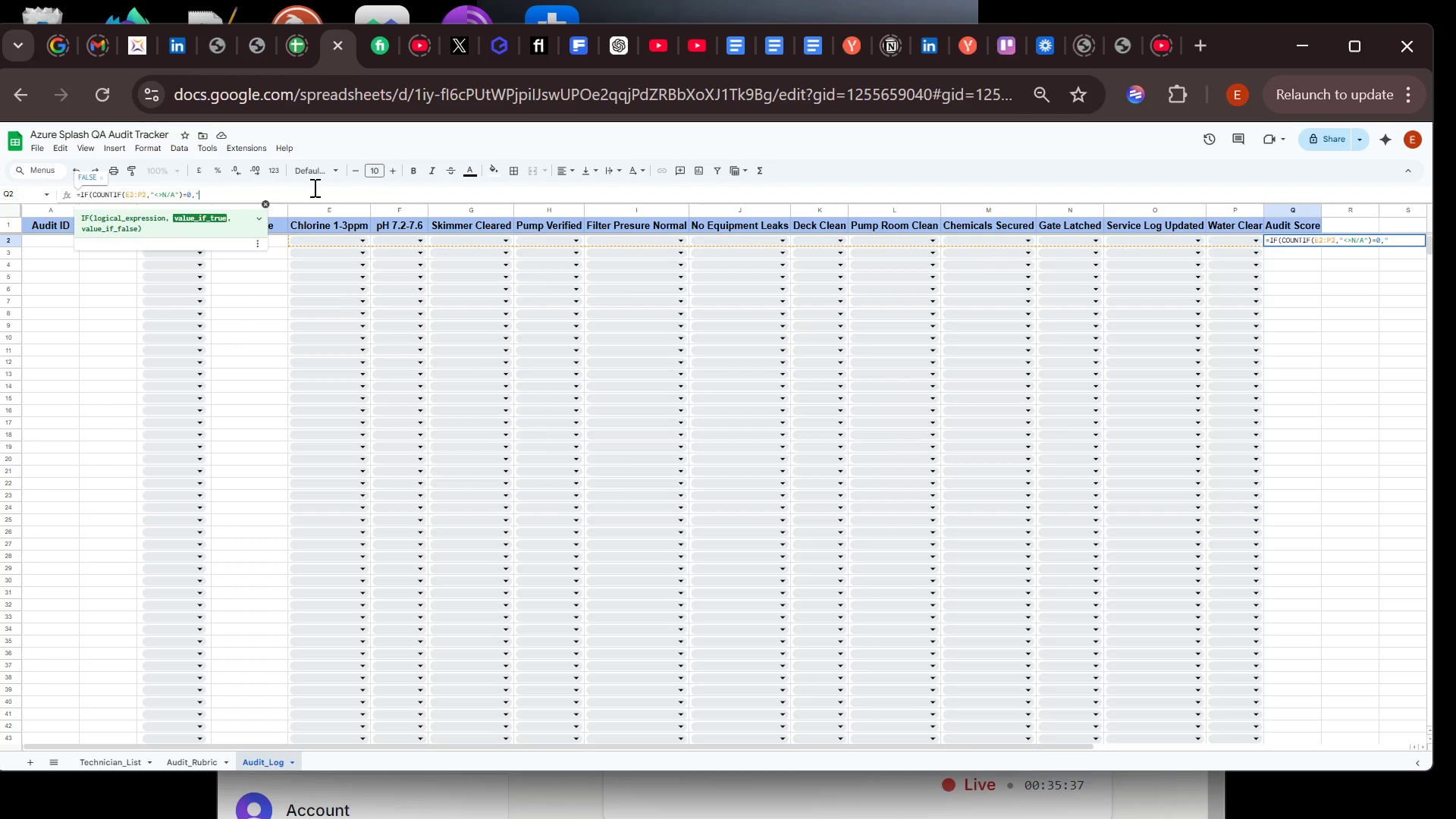 
key(Shift+Quote)
 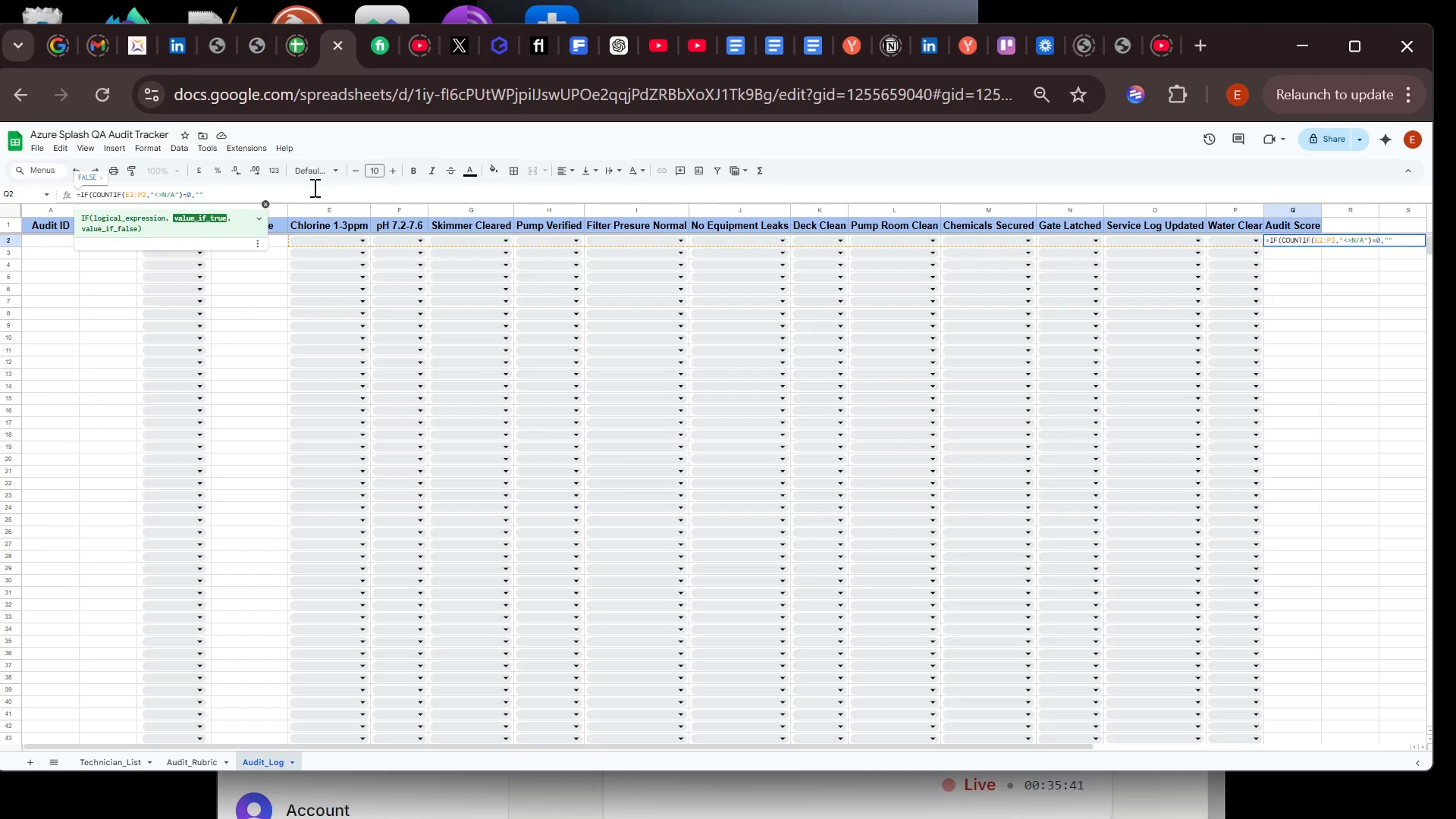 
type(,COUNTIF)
 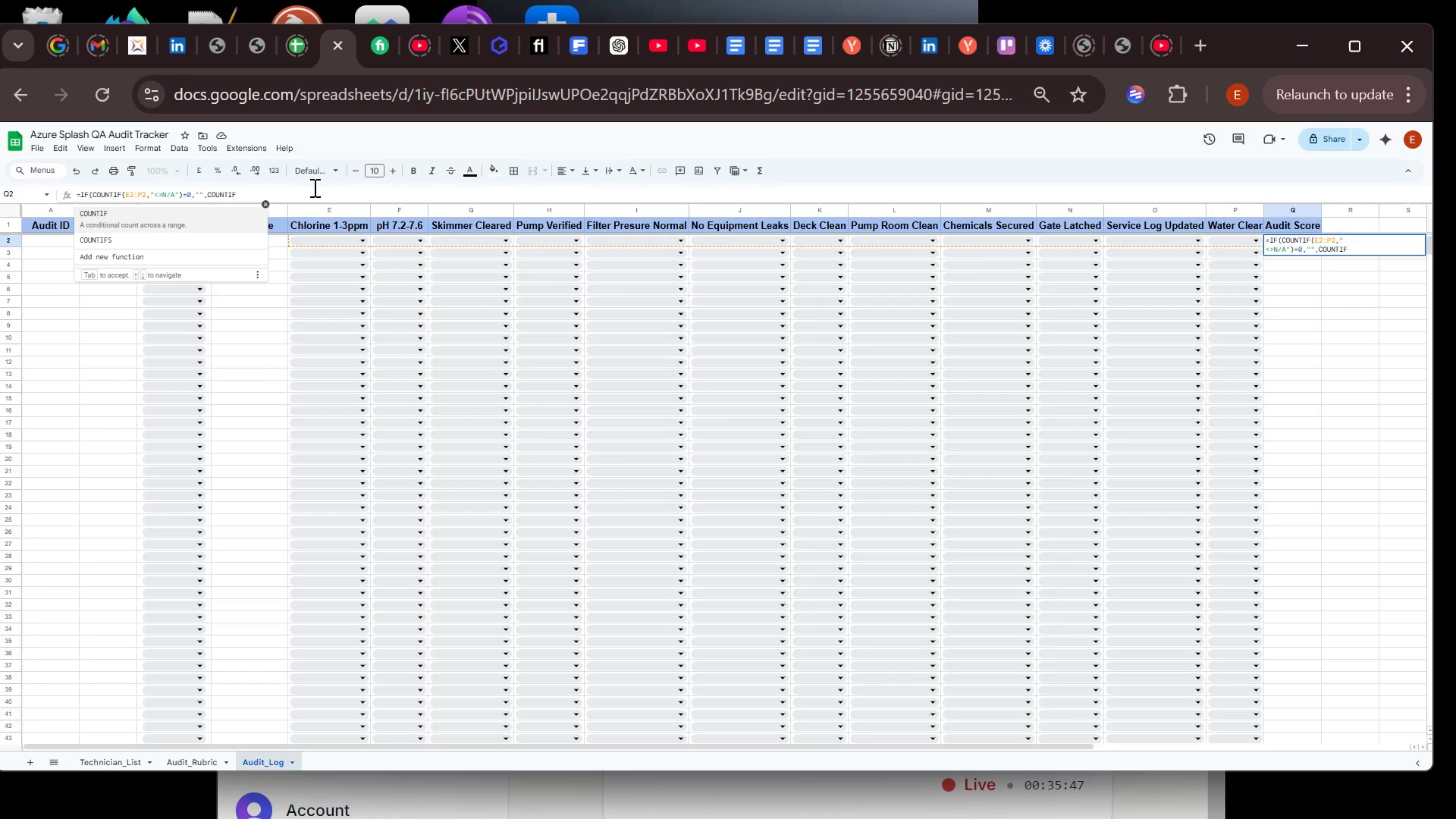 
type((E2:P2,"Pass")
 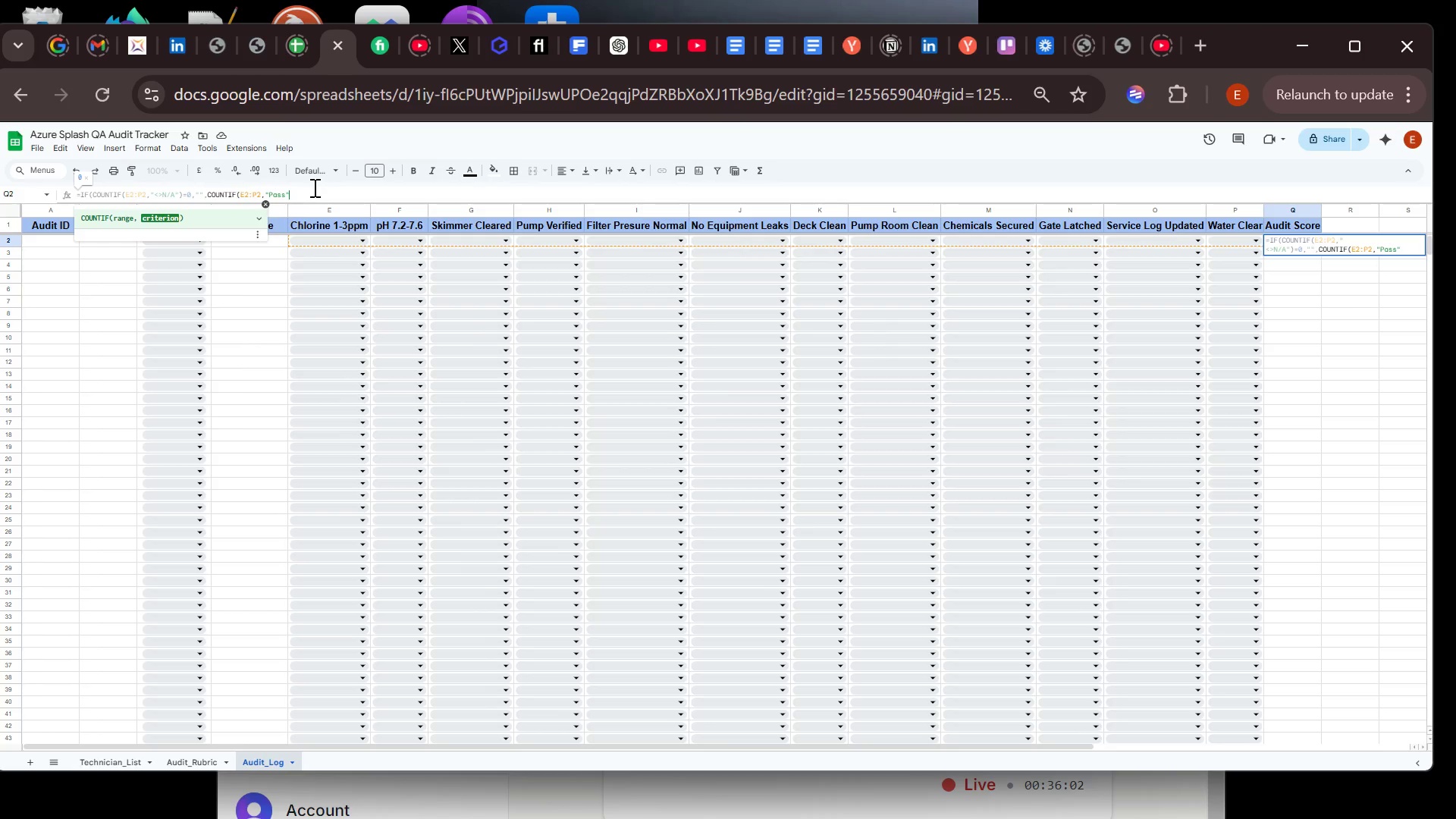 
wait(11.2)
 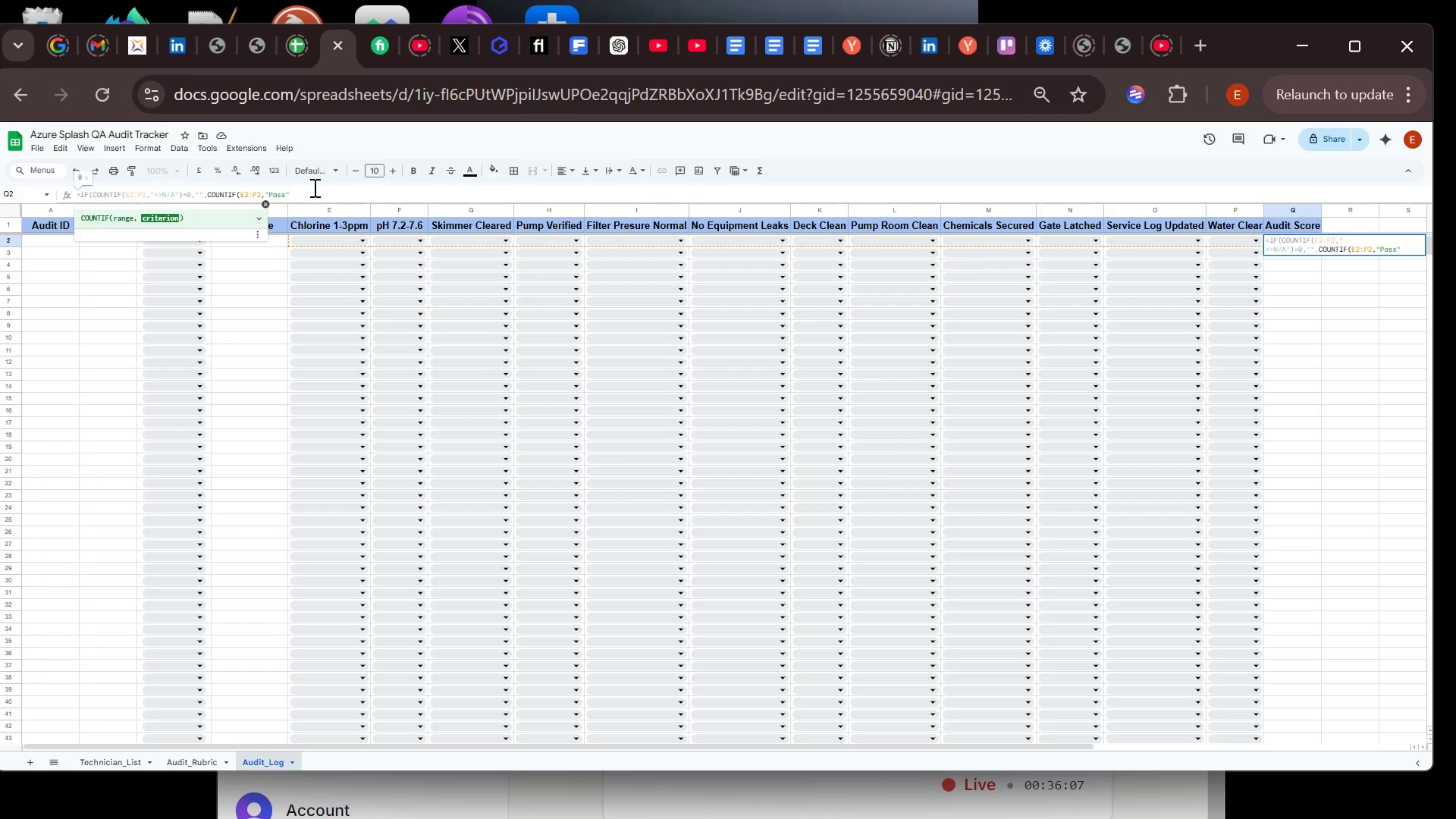 
key(Shift+0)
 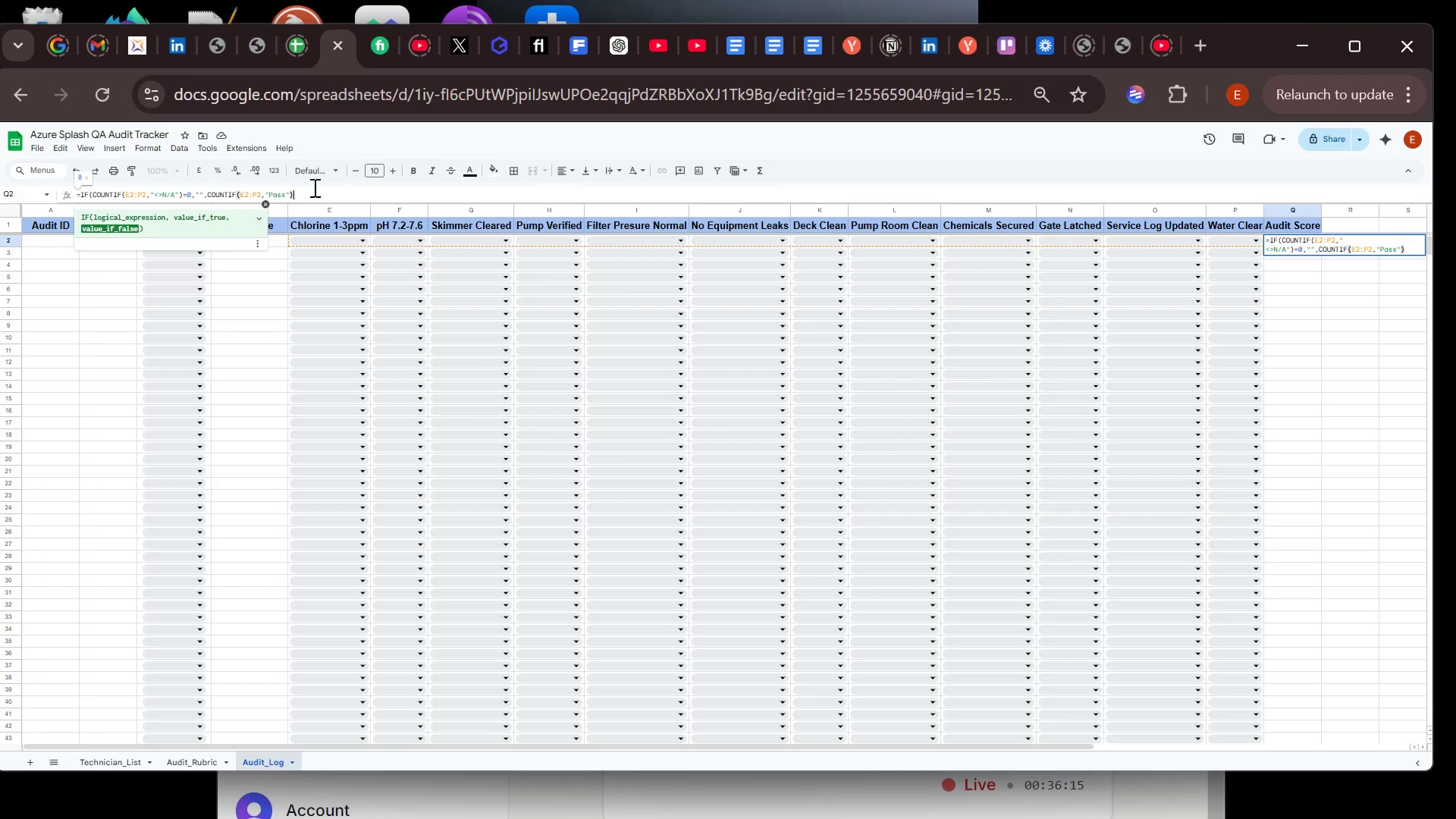 
type(?c[Delete])
key(Backspace)
type(COUNTIF9E2:P2,"")
 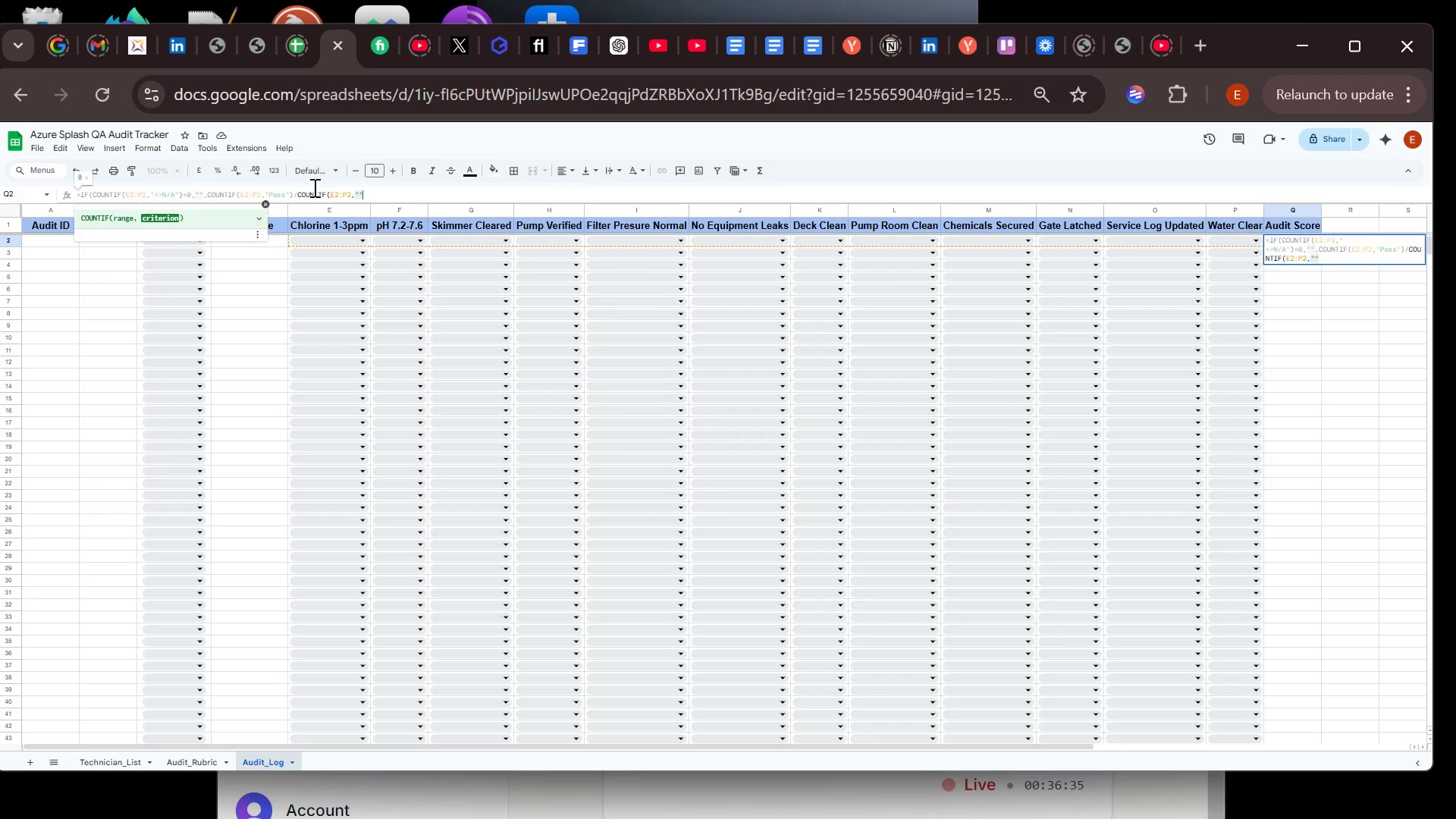 